 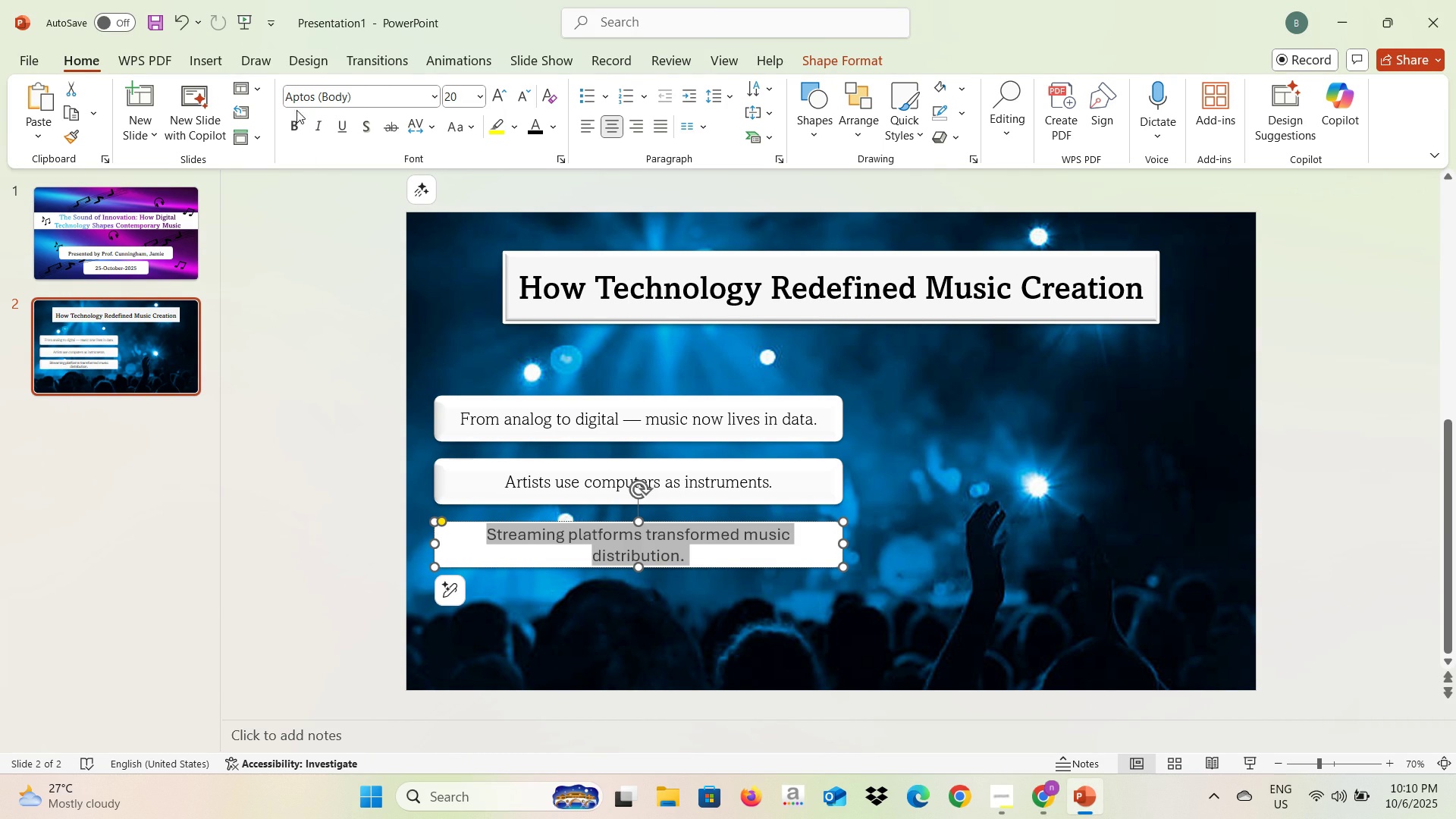 
left_click([429, 97])
 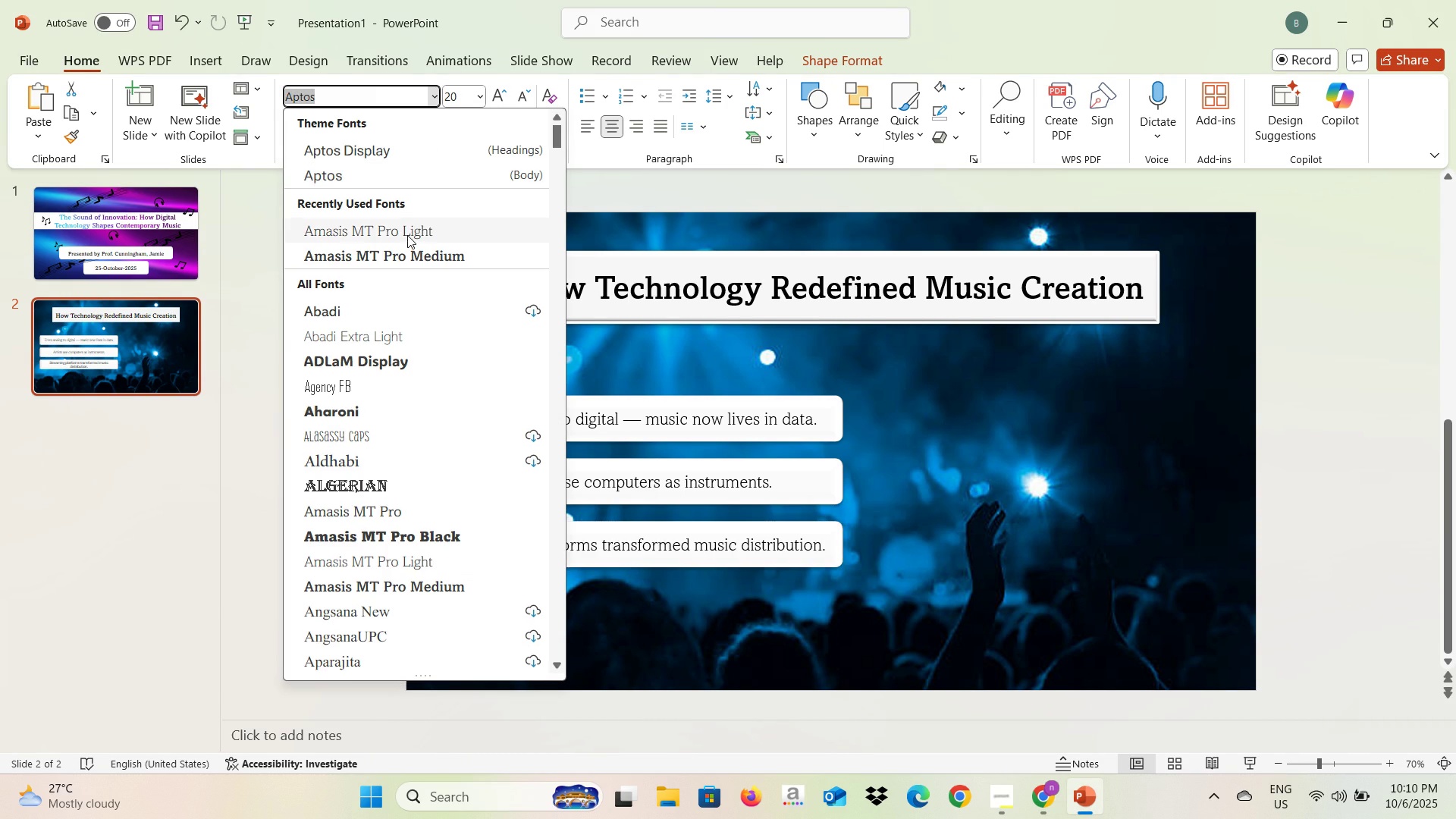 
left_click([407, 234])
 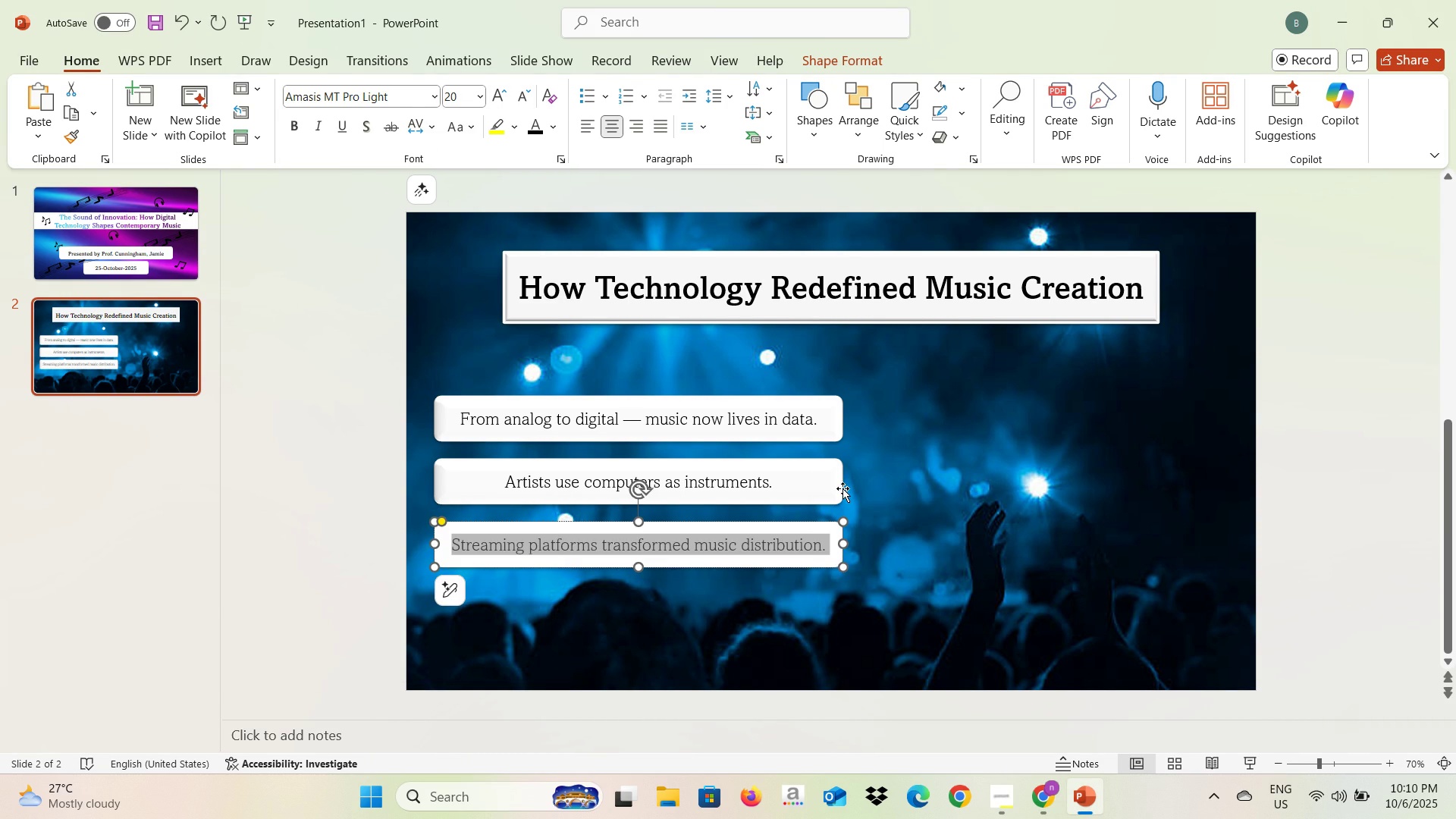 
left_click([844, 491])
 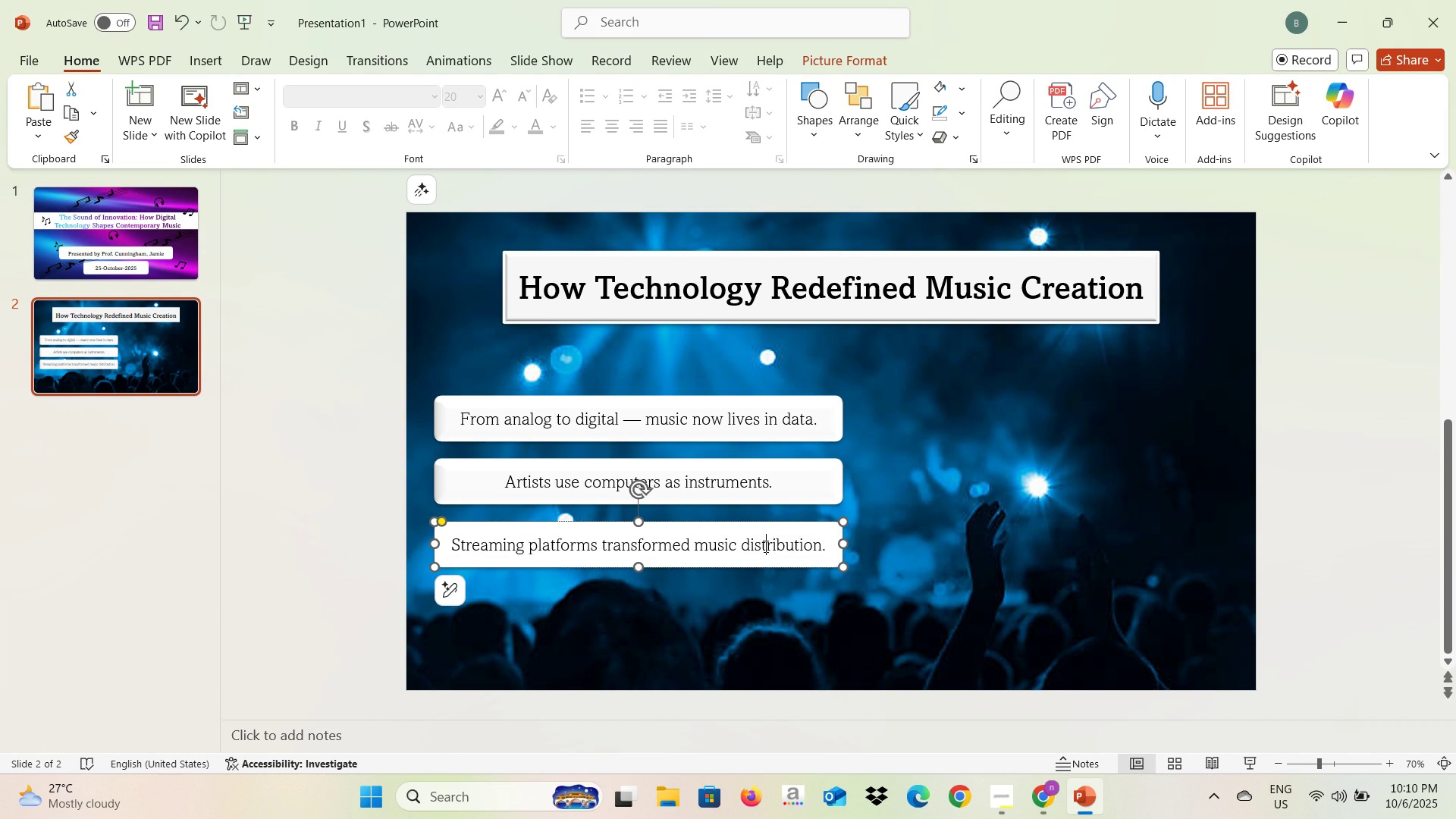 
left_click([764, 546])
 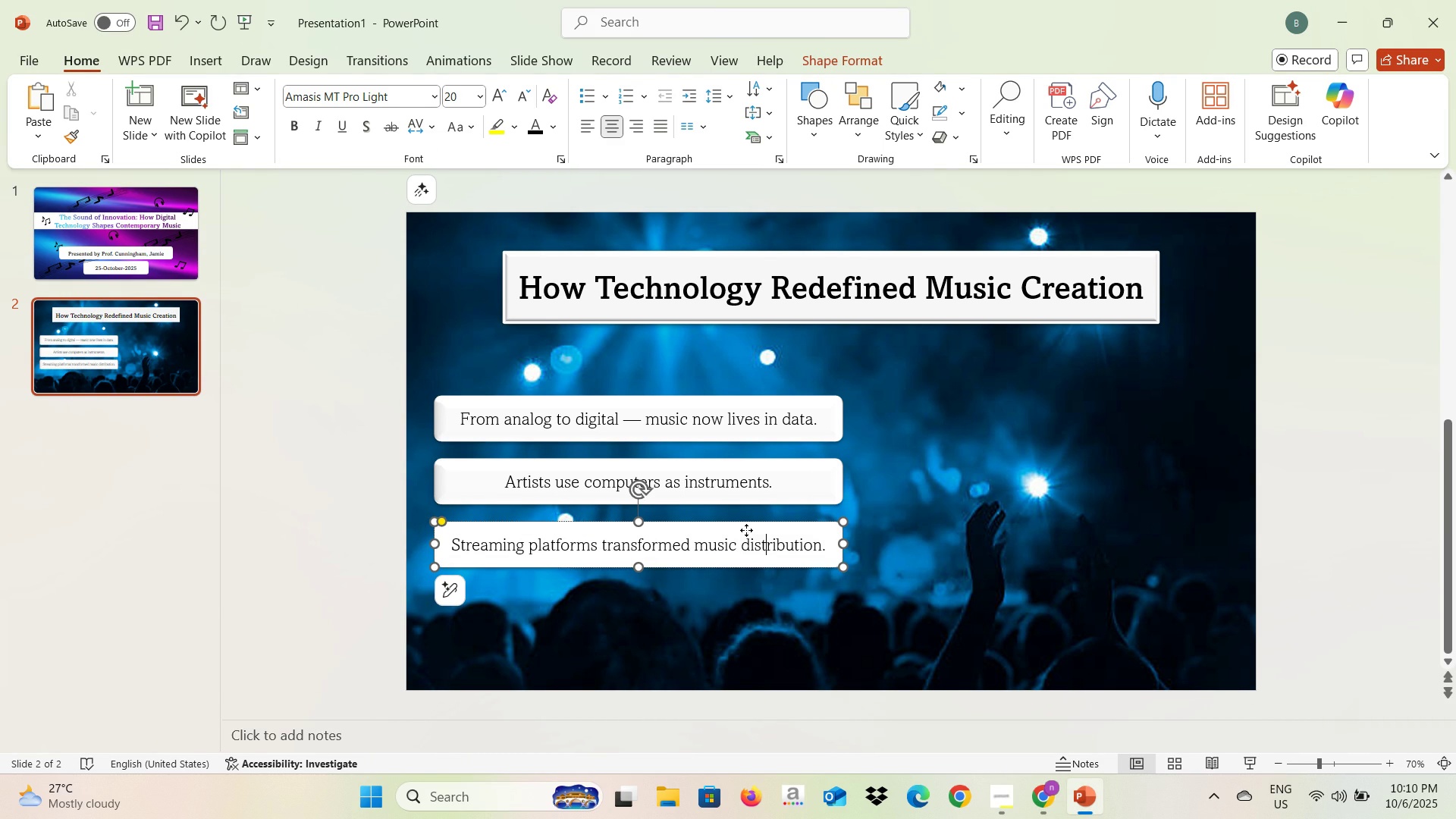 
left_click([746, 530])